 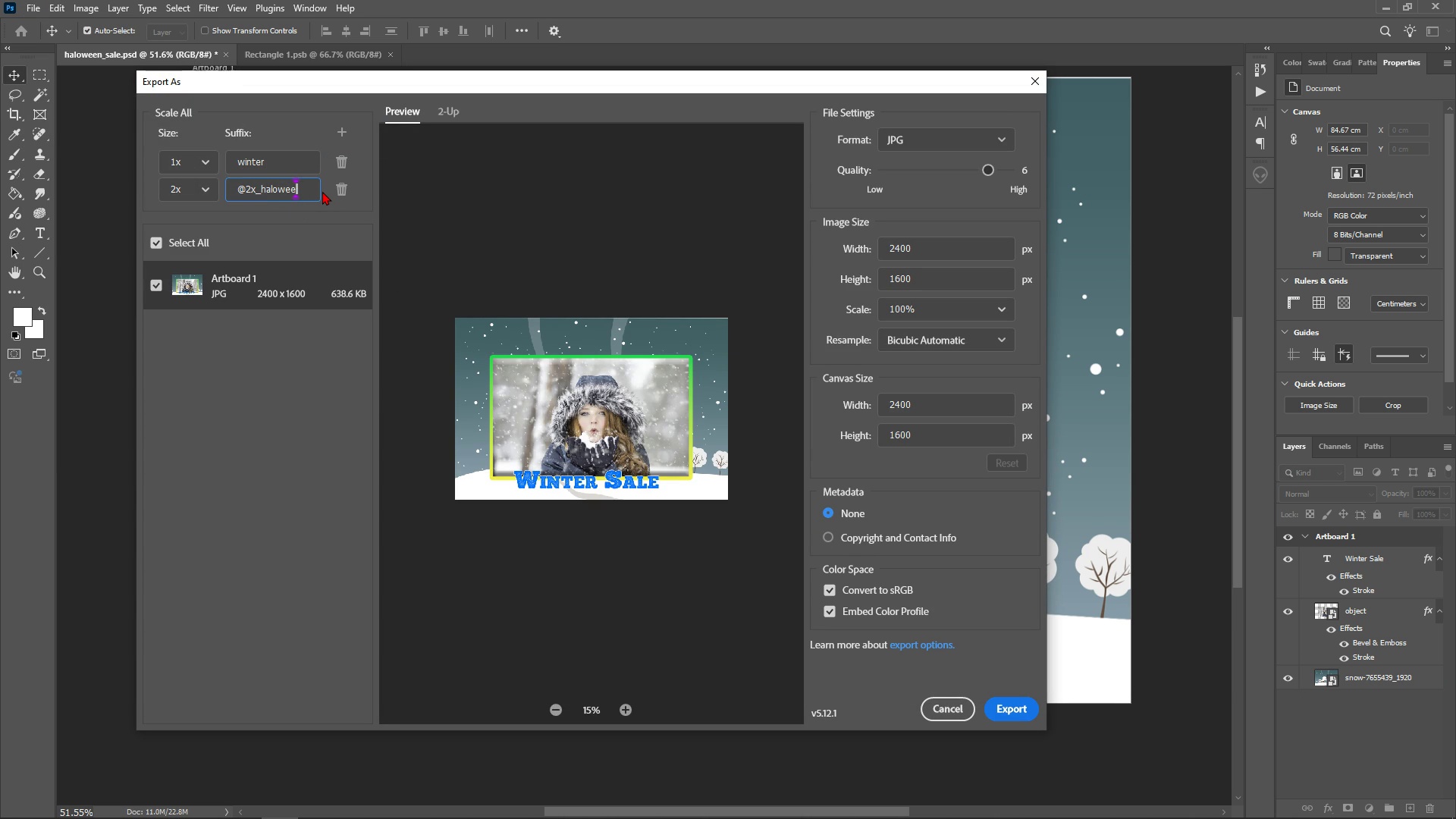 
key(Backspace)
key(Backspace)
key(Backspace)
key(Backspace)
key(Backspace)
key(Backspace)
key(Backspace)
key(Backspace)
type(winter)
 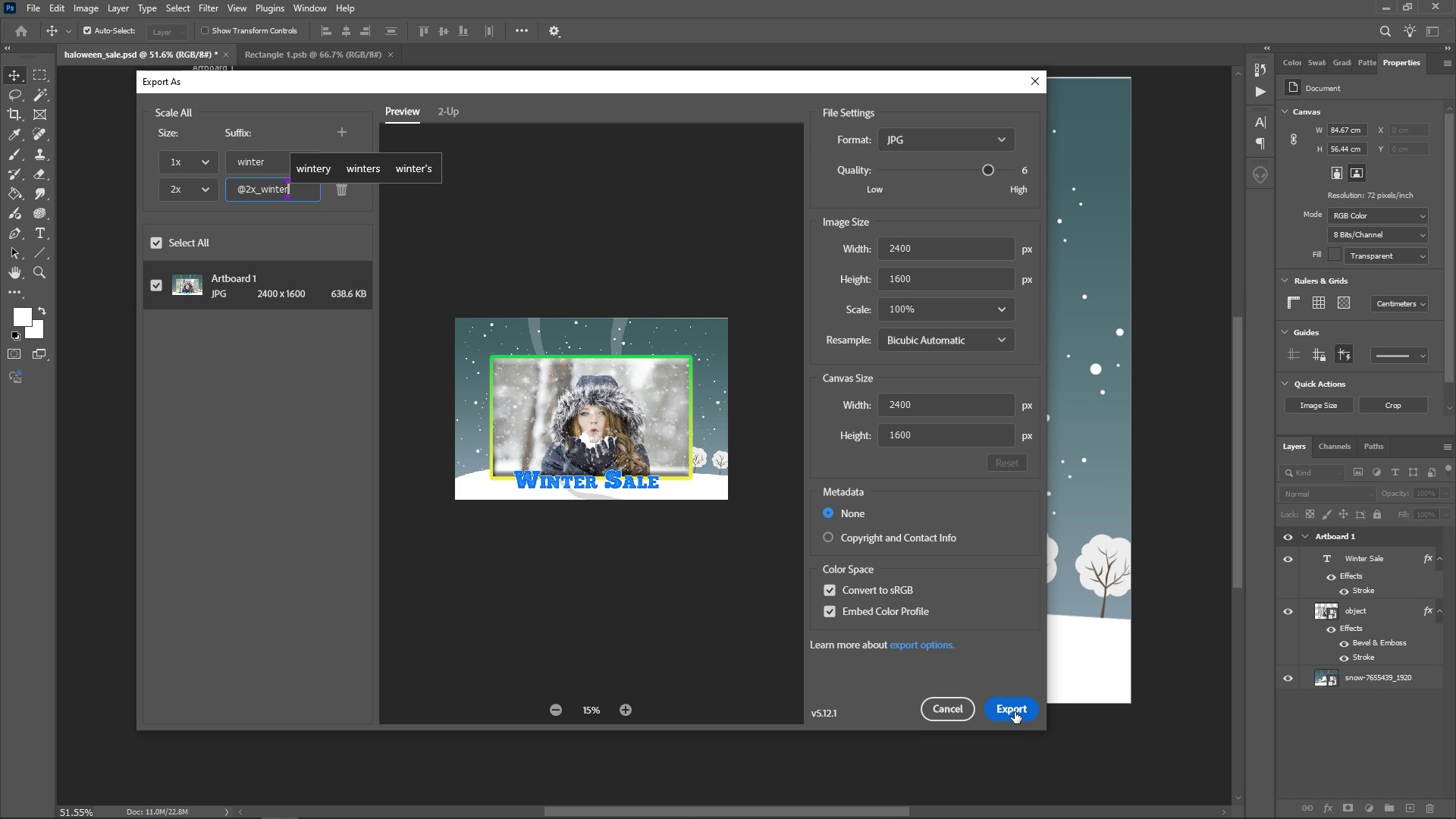 
wait(12.57)
 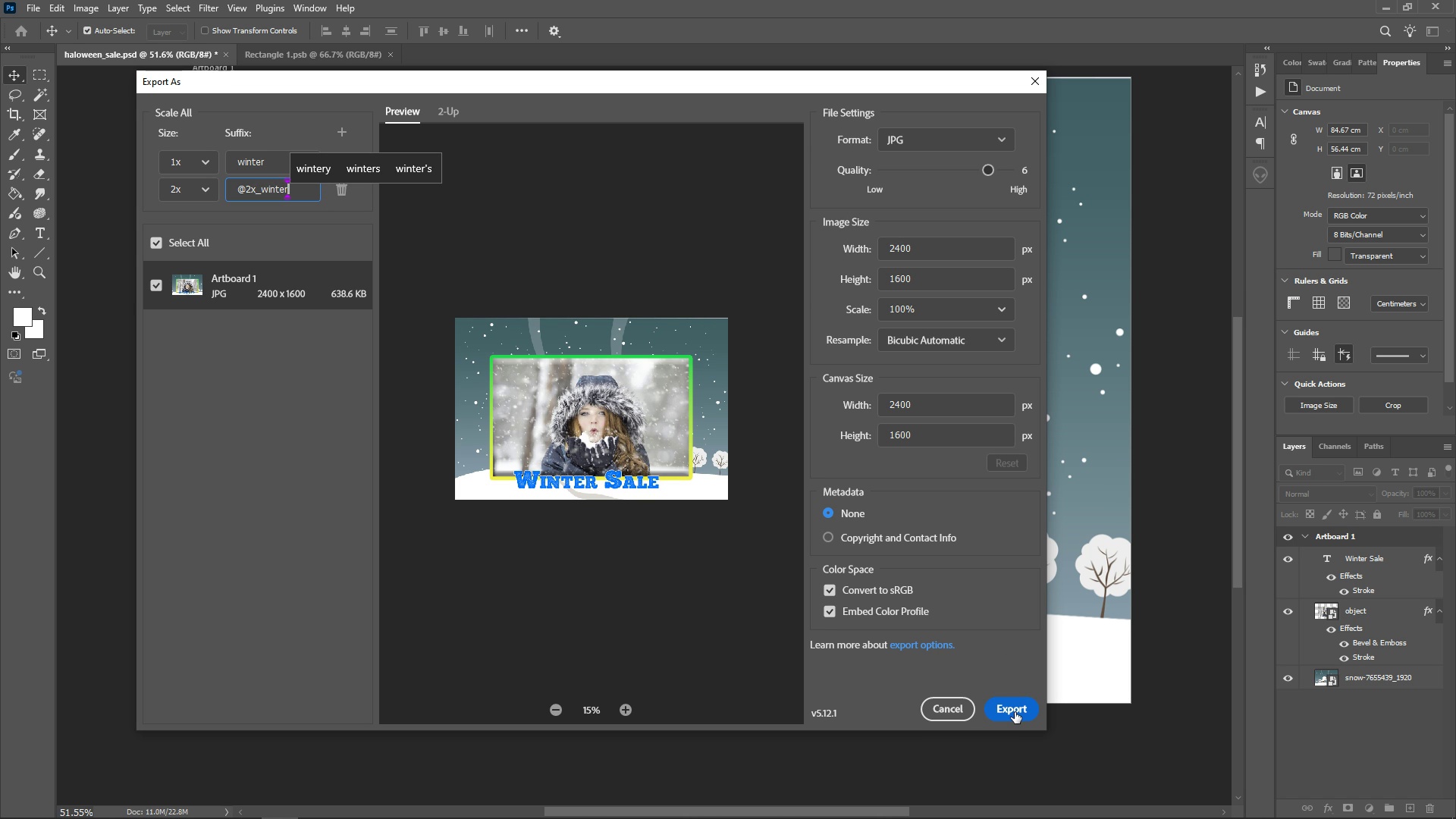 
left_click([1015, 712])
 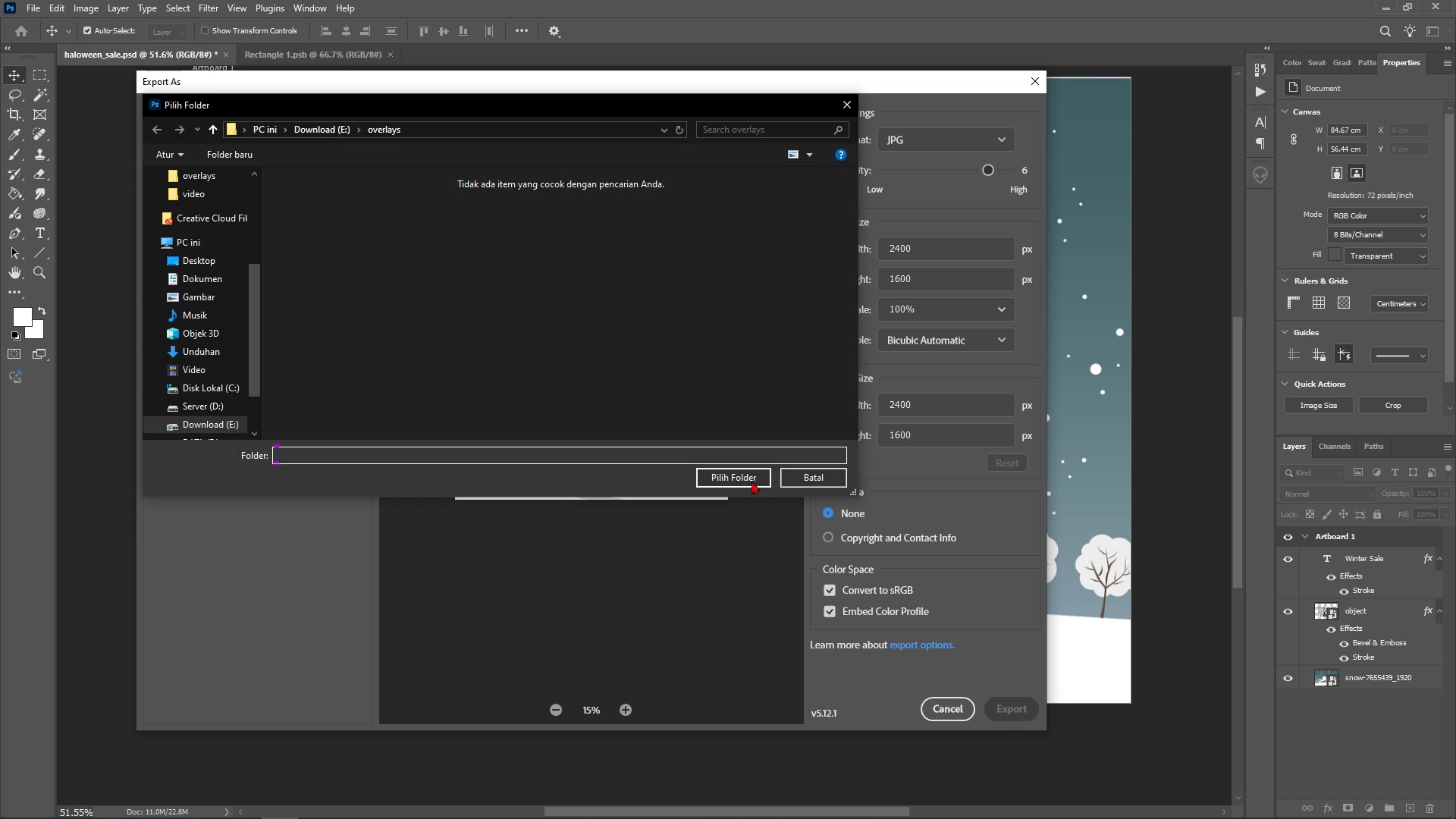 
left_click([731, 471])
 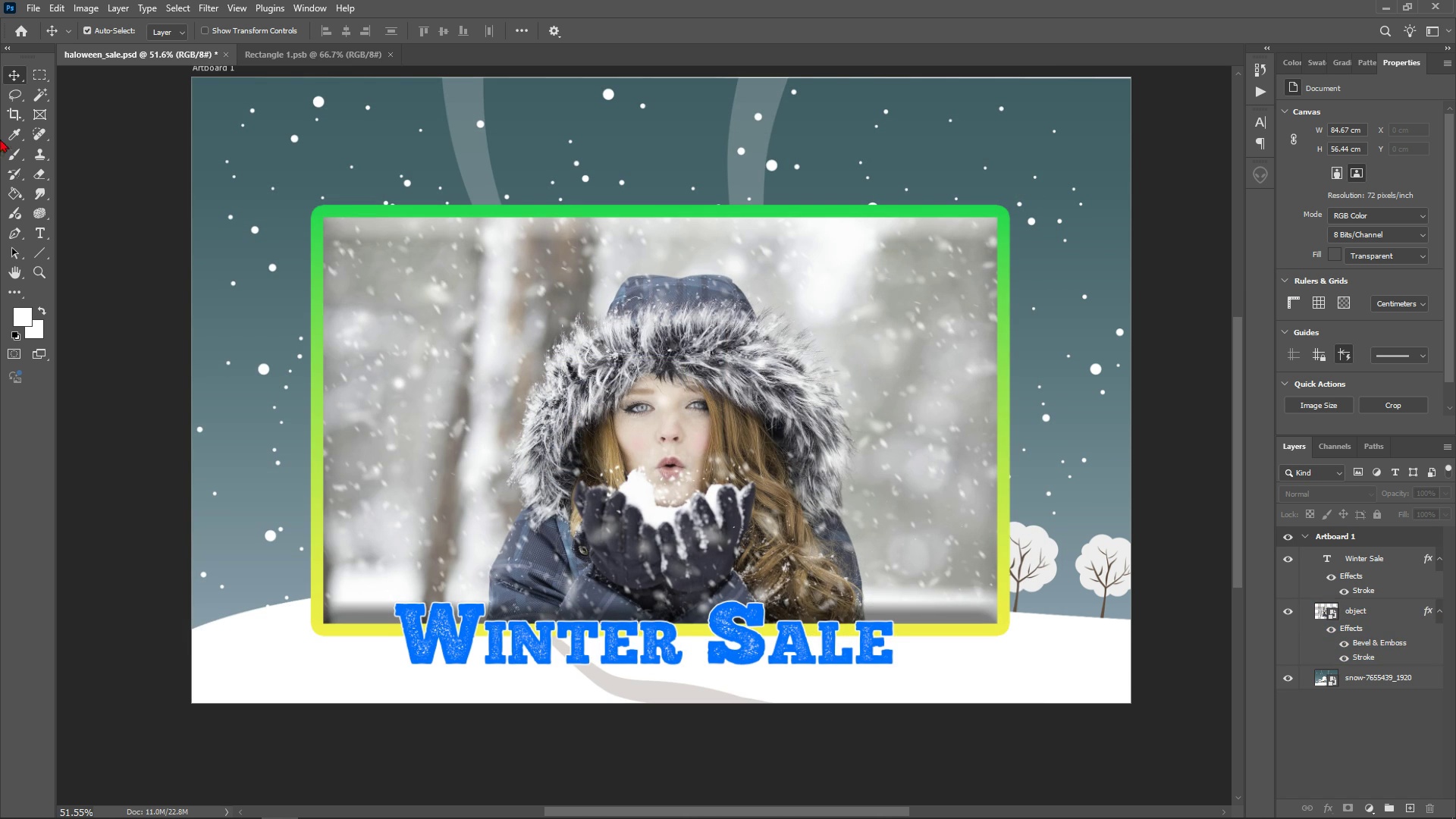 
wait(6.31)
 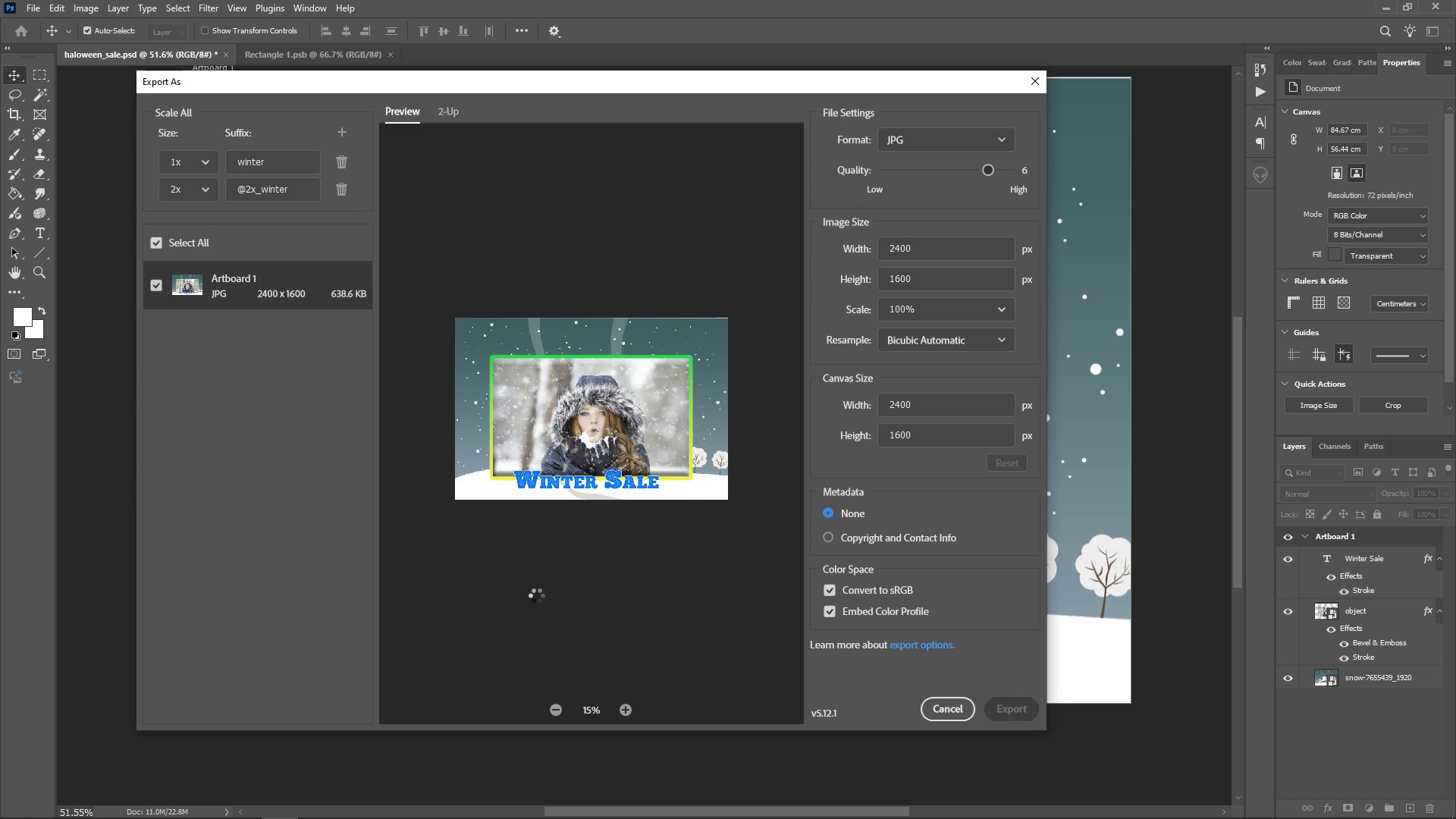 
left_click([42, 13])
 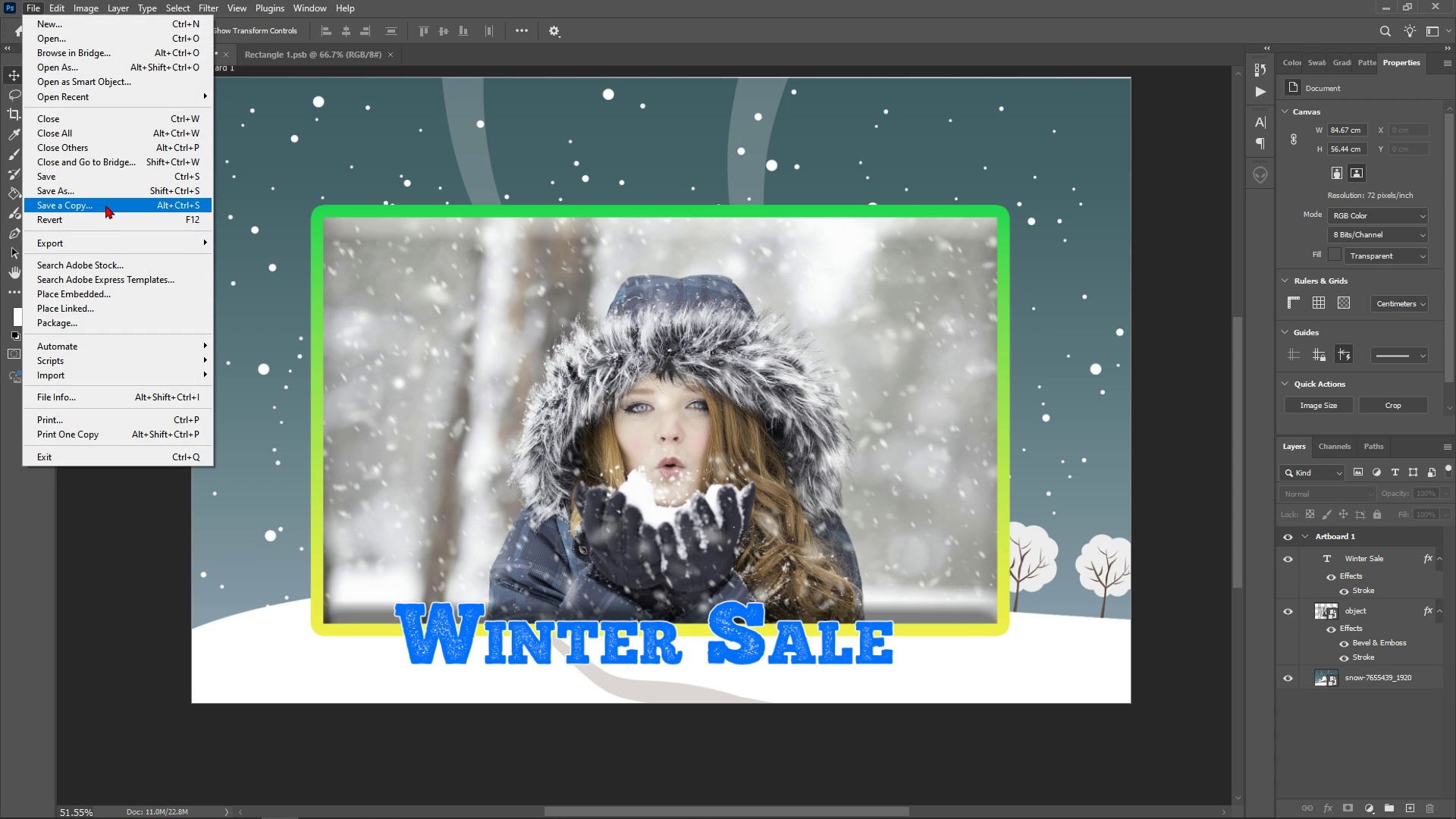 
left_click([102, 195])
 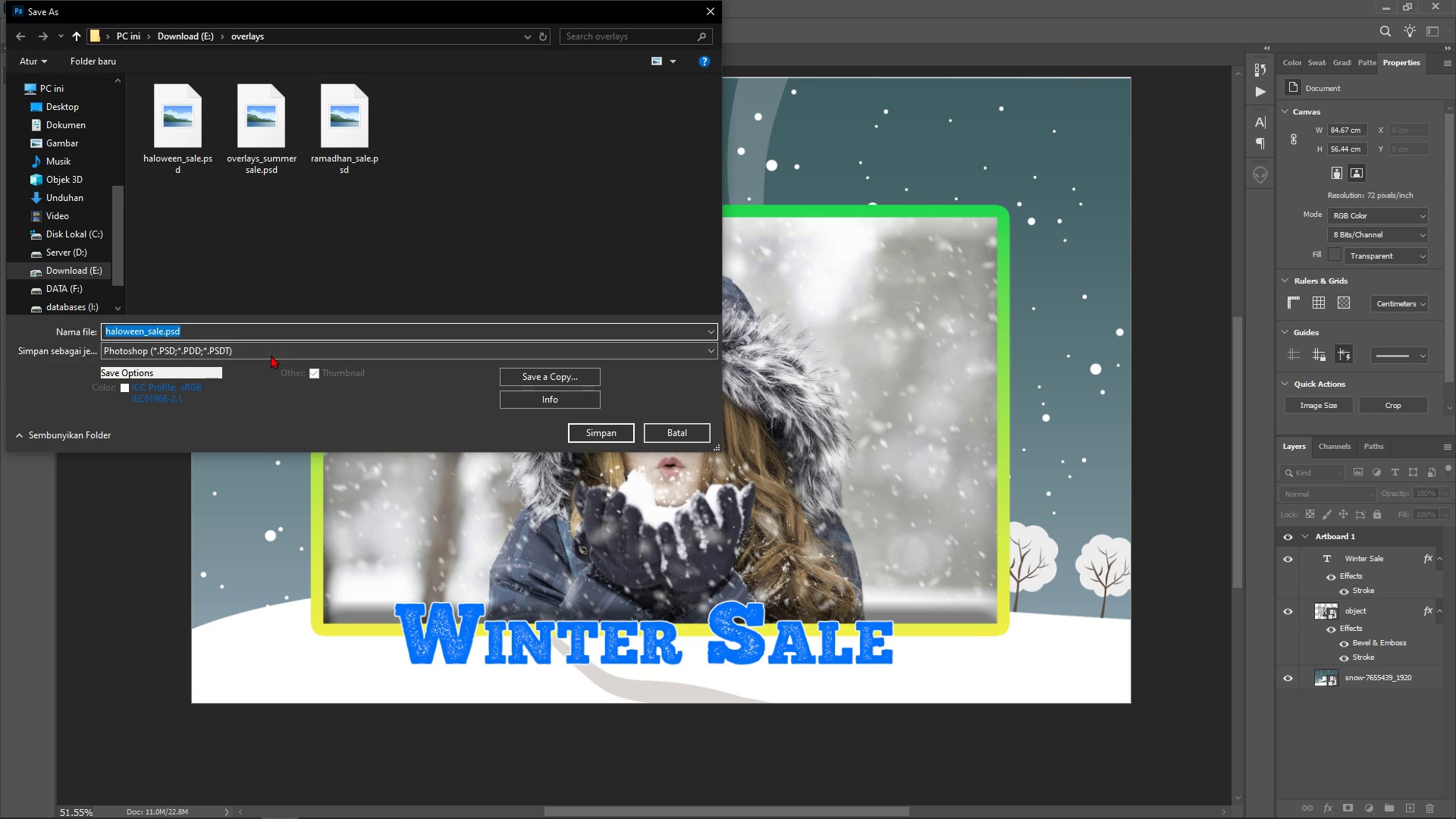 
type(winter_sale)
 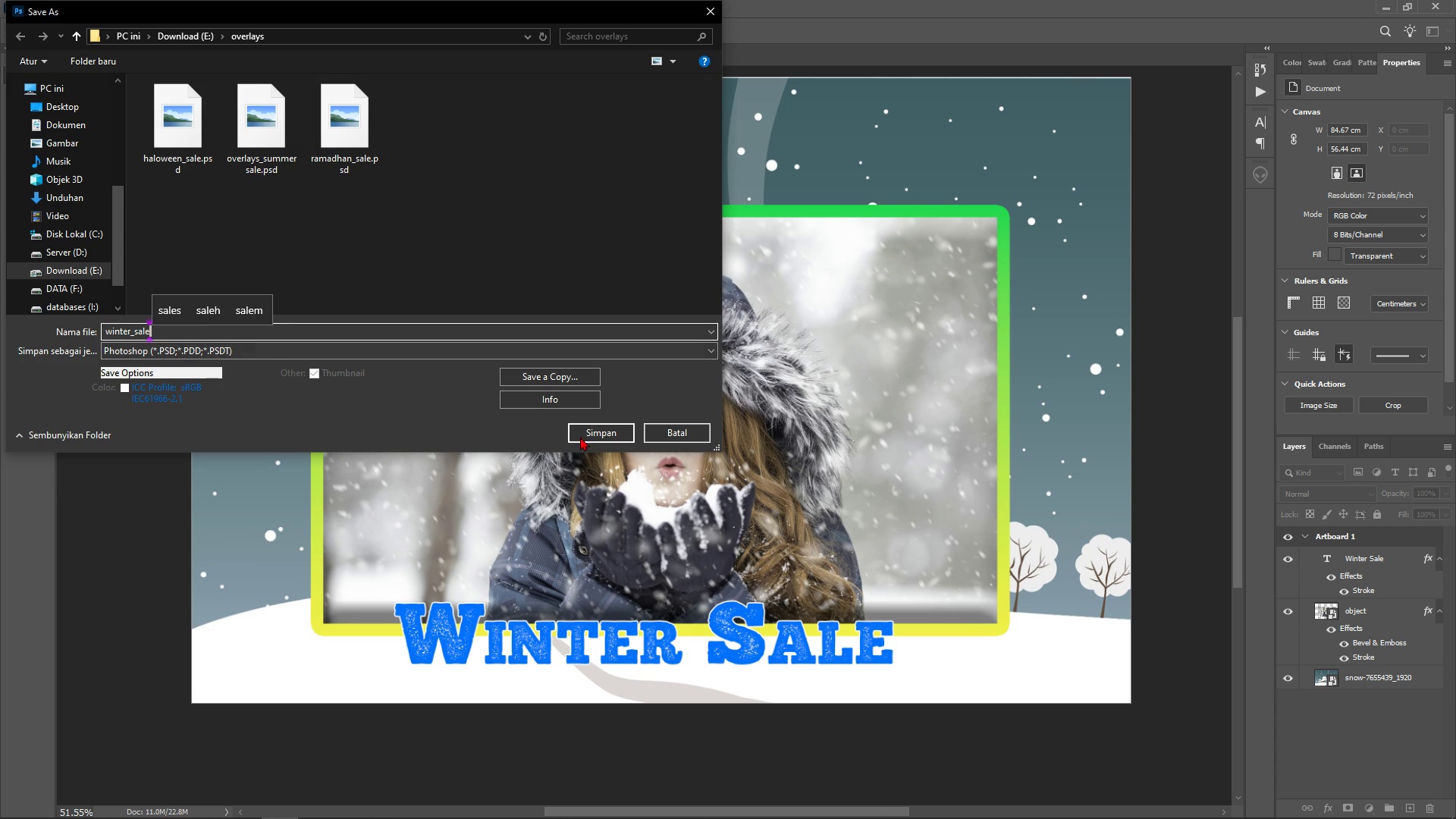 
left_click([598, 440])
 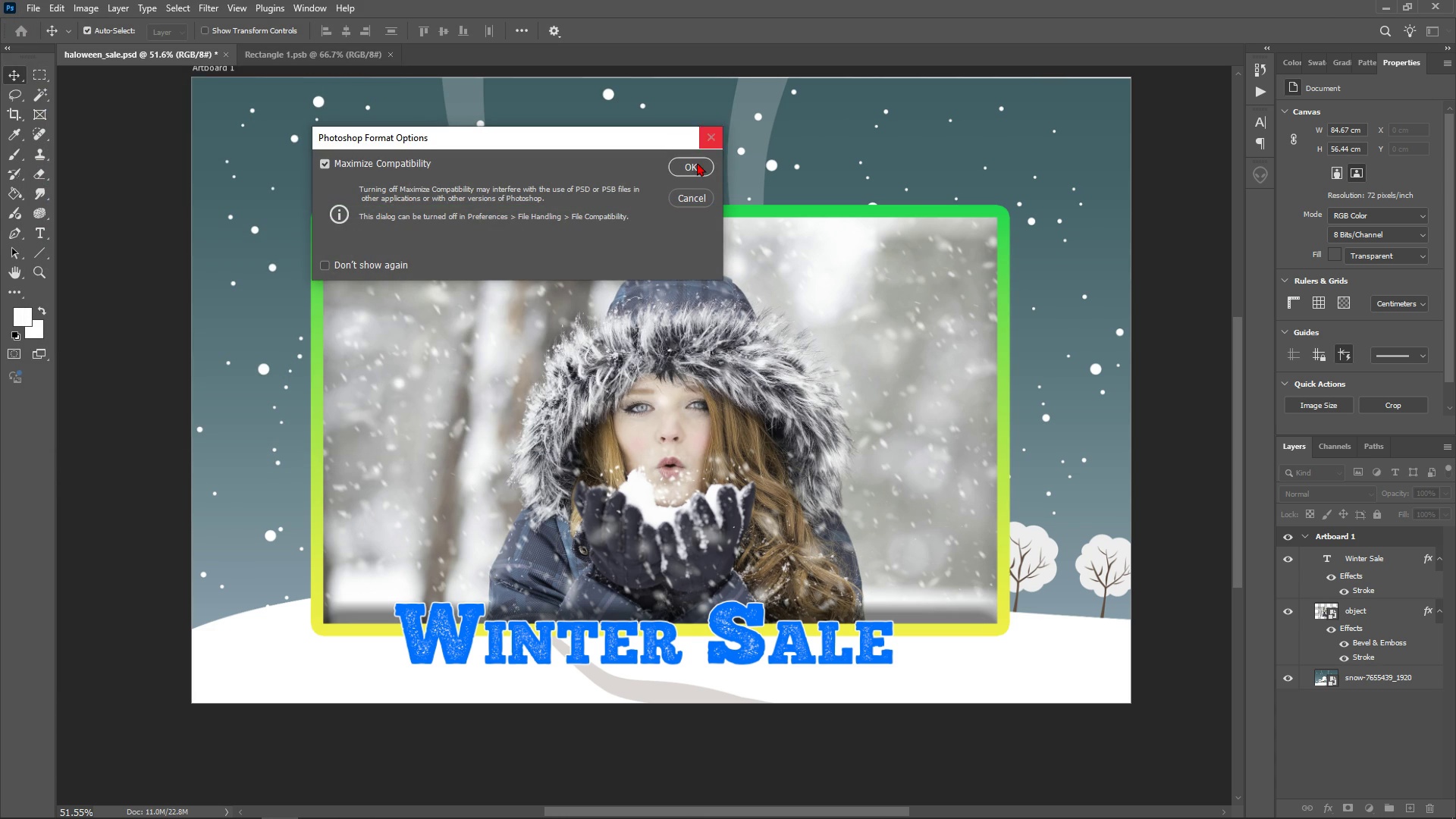 
left_click([682, 170])
 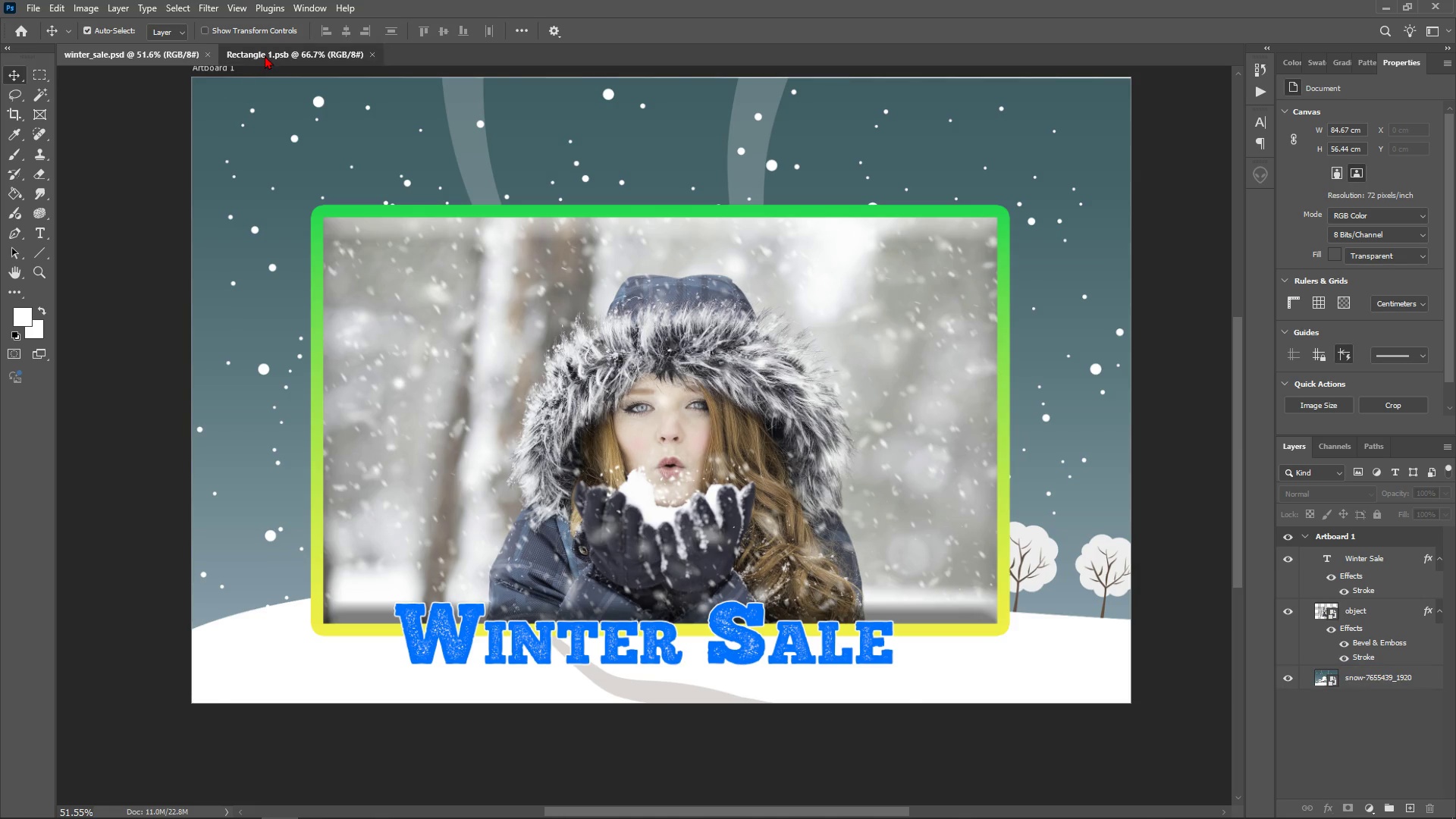 
left_click([152, 61])
 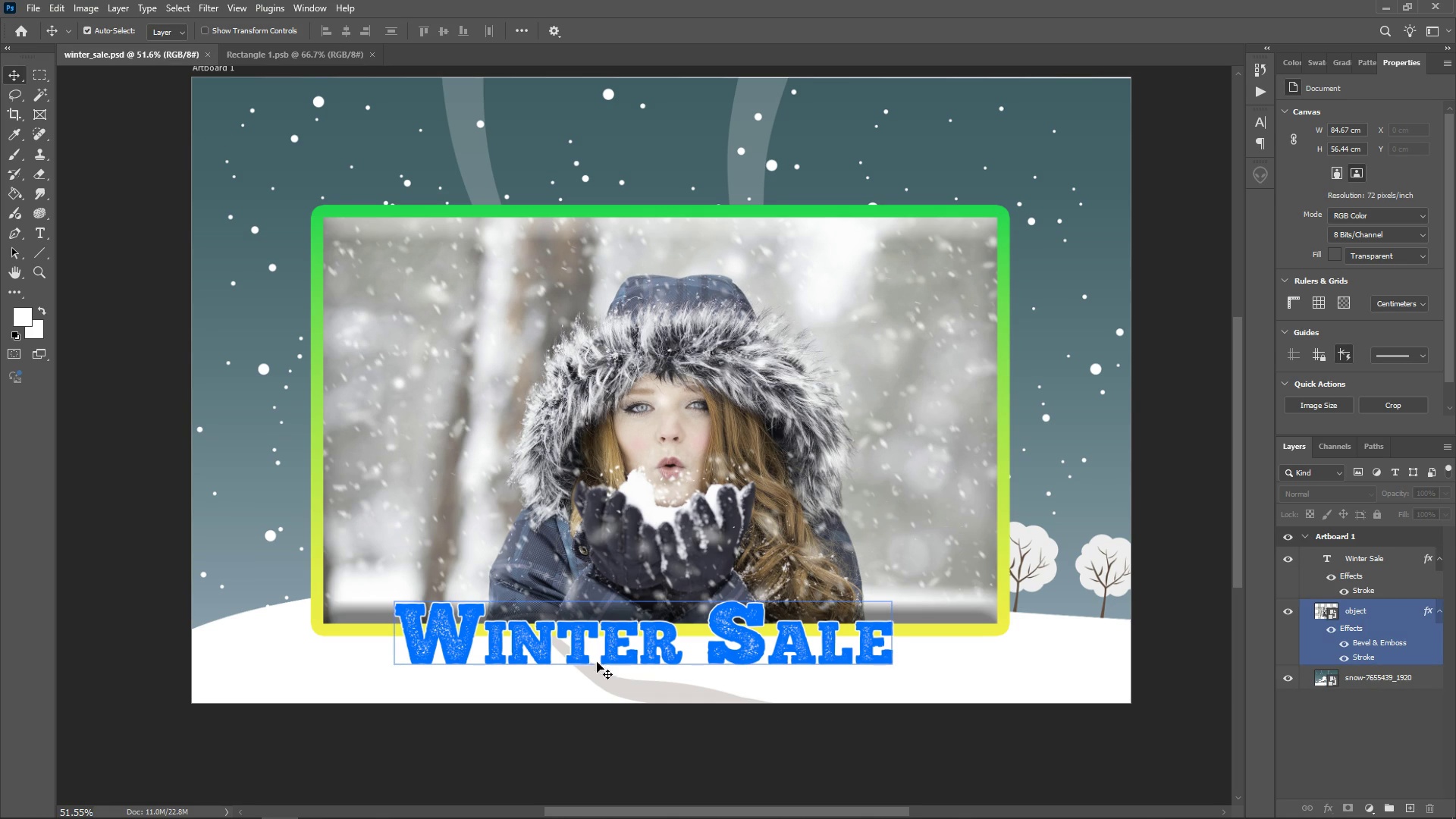 
left_click([614, 662])
 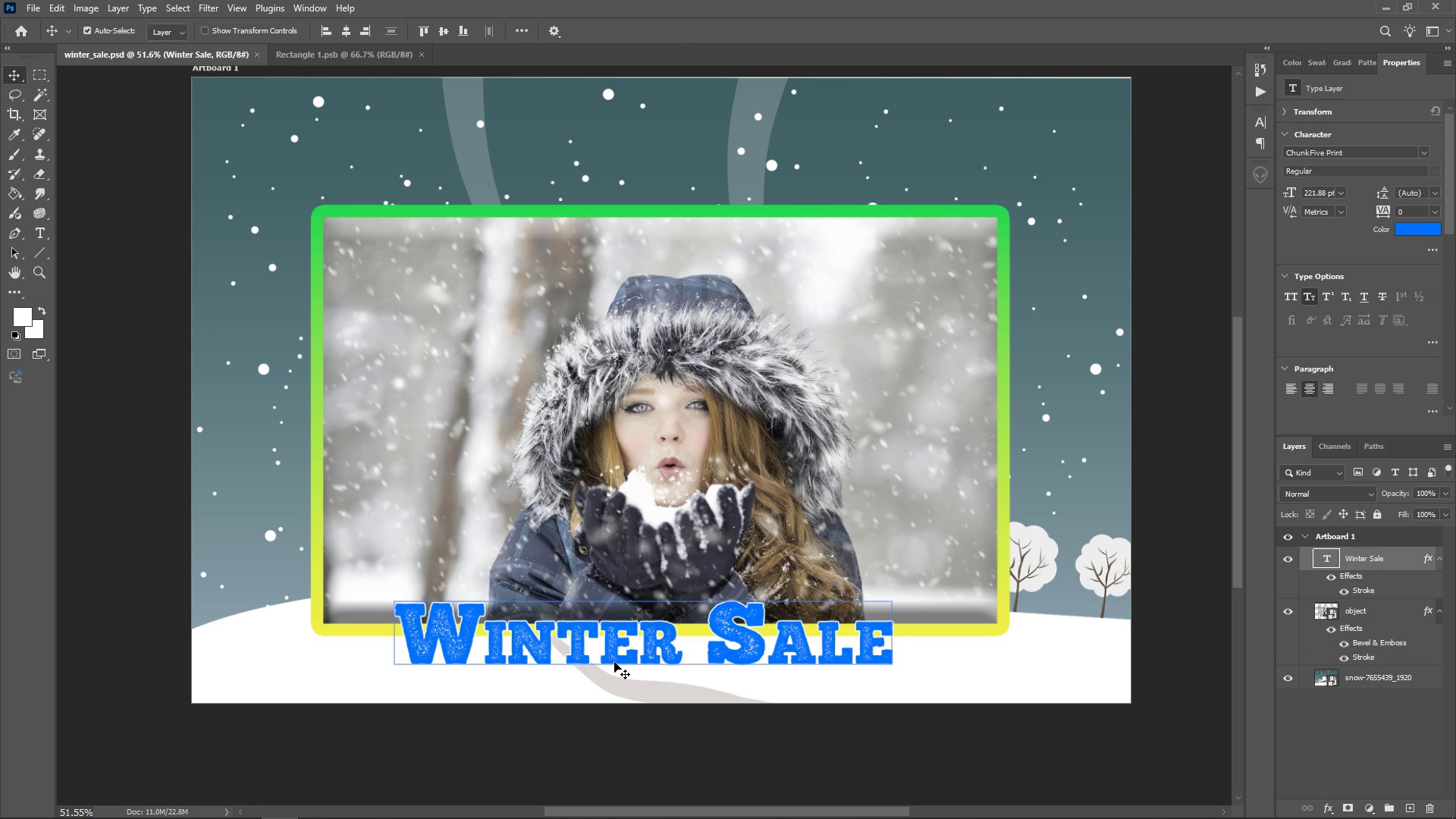 
double_click([614, 662])